 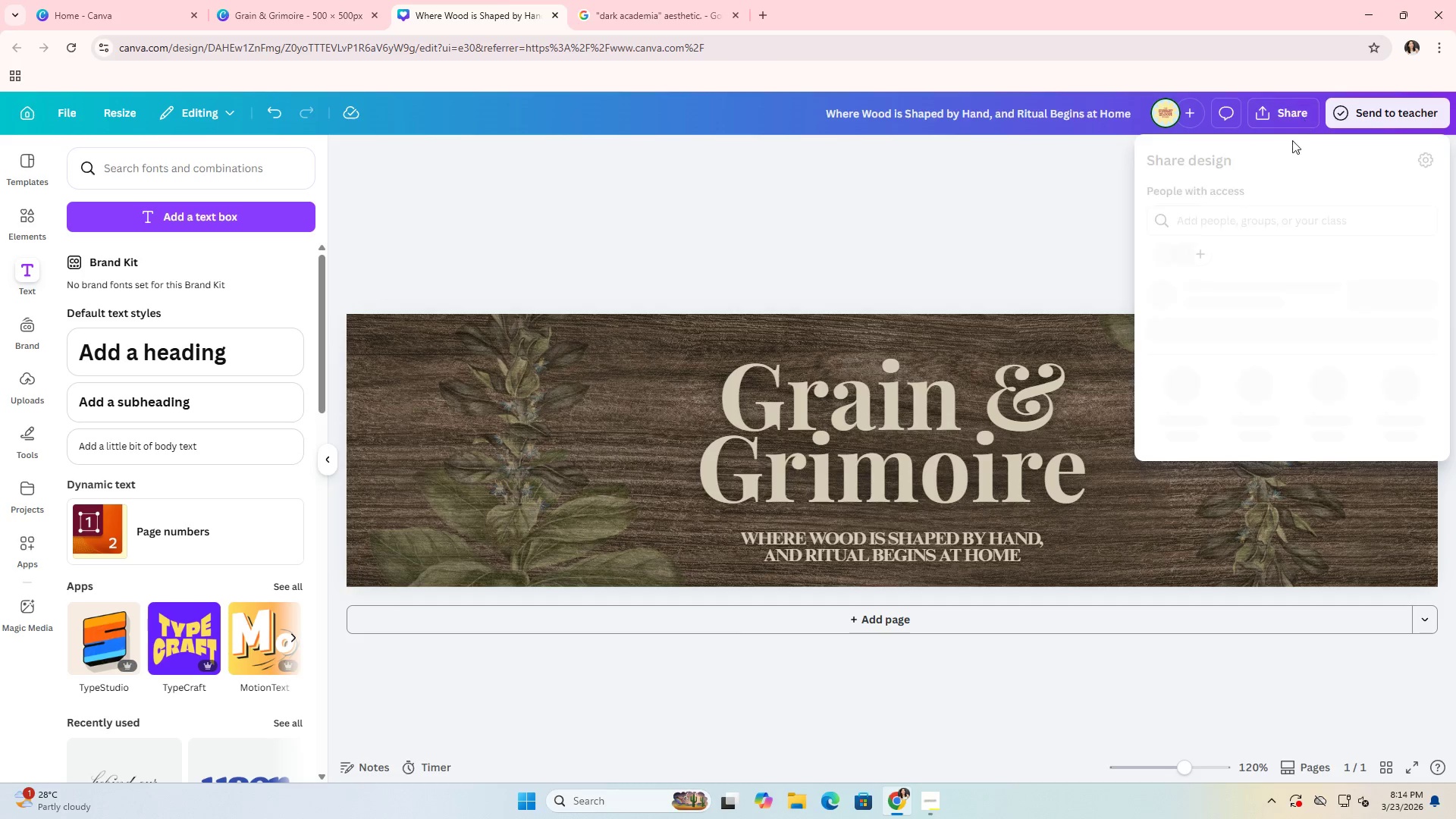 
left_click([1176, 423])
 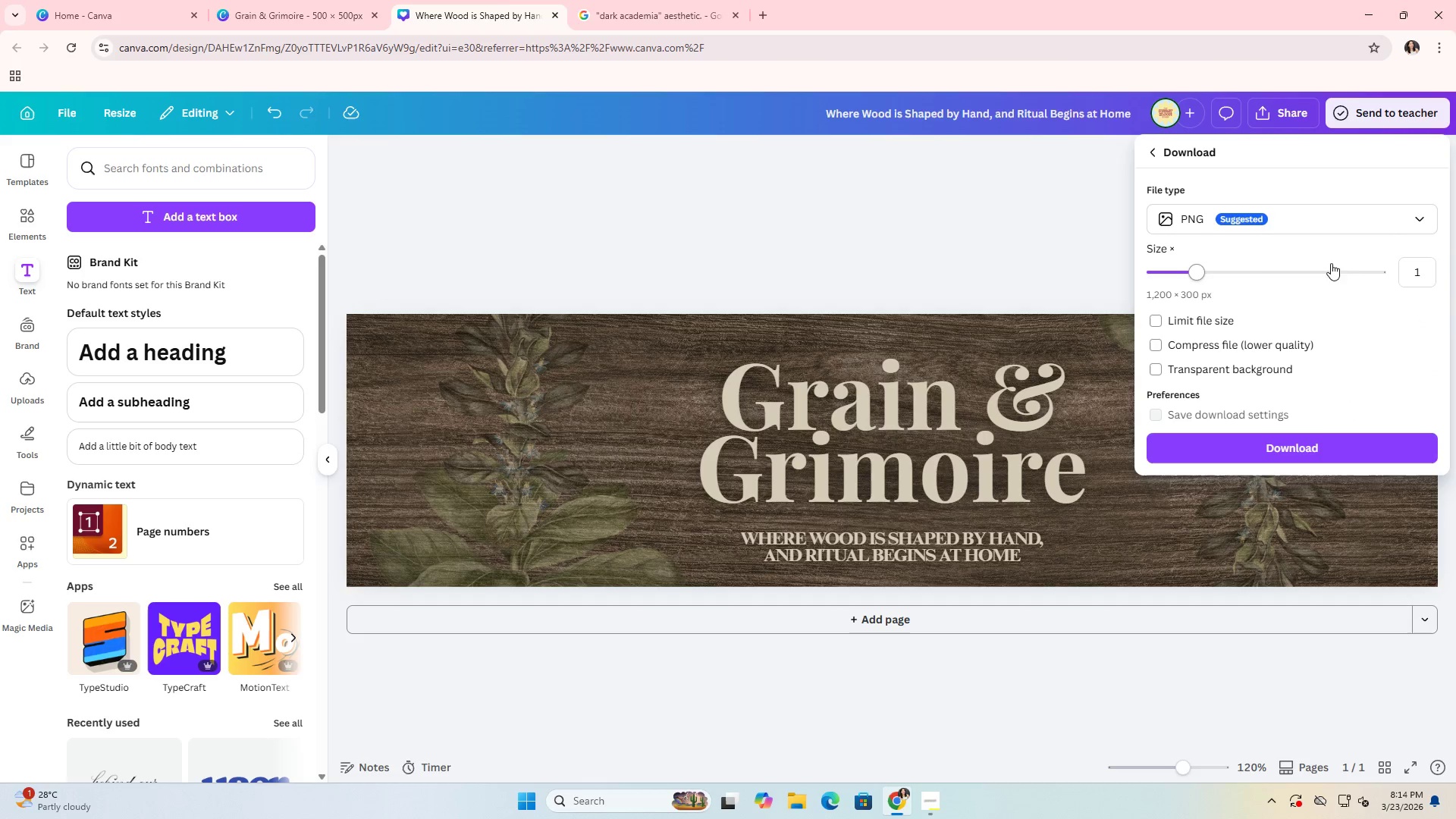 
left_click([1380, 268])
 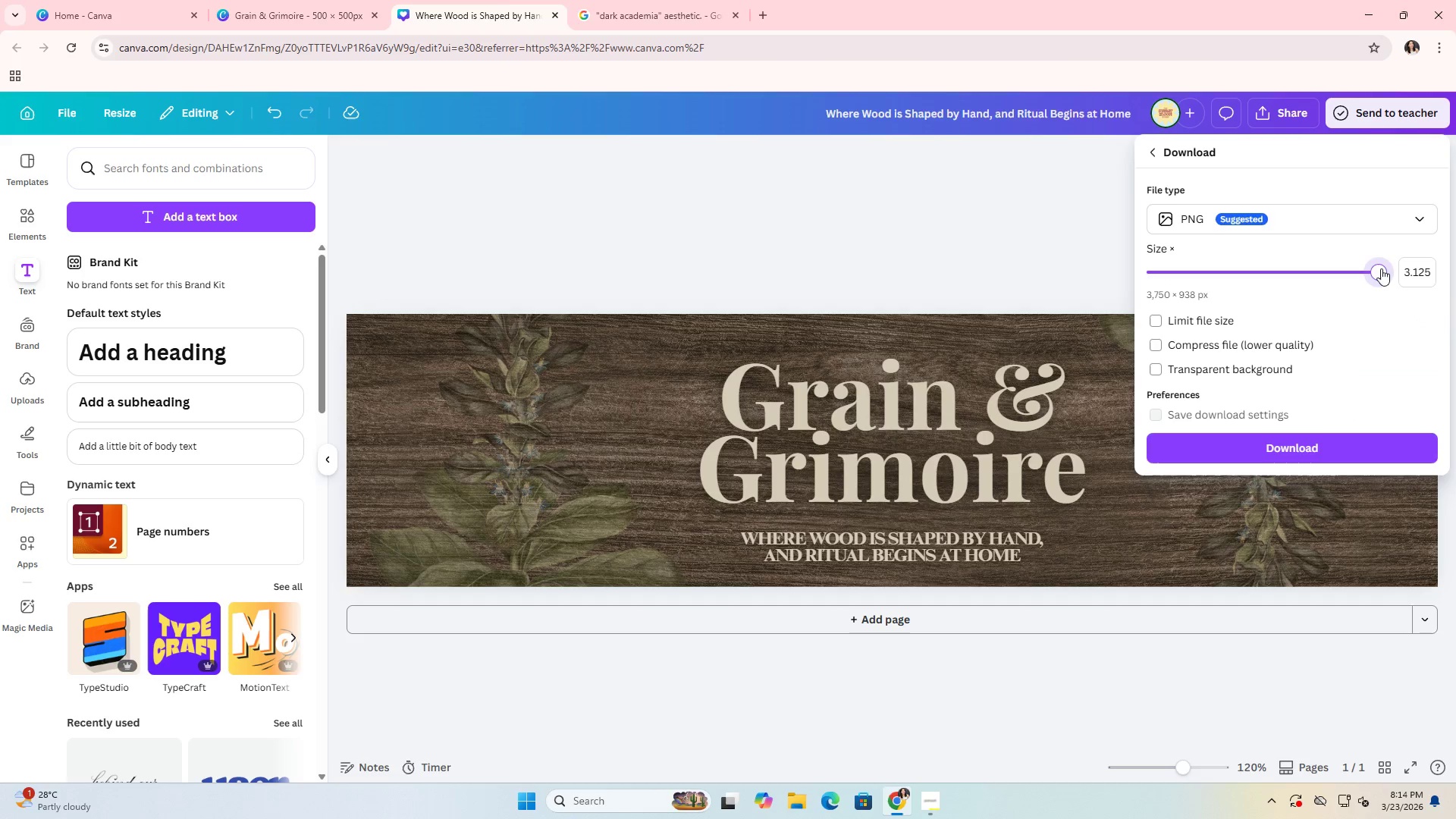 
left_click_drag(start_coordinate=[1381, 268], to_coordinate=[1440, 281])
 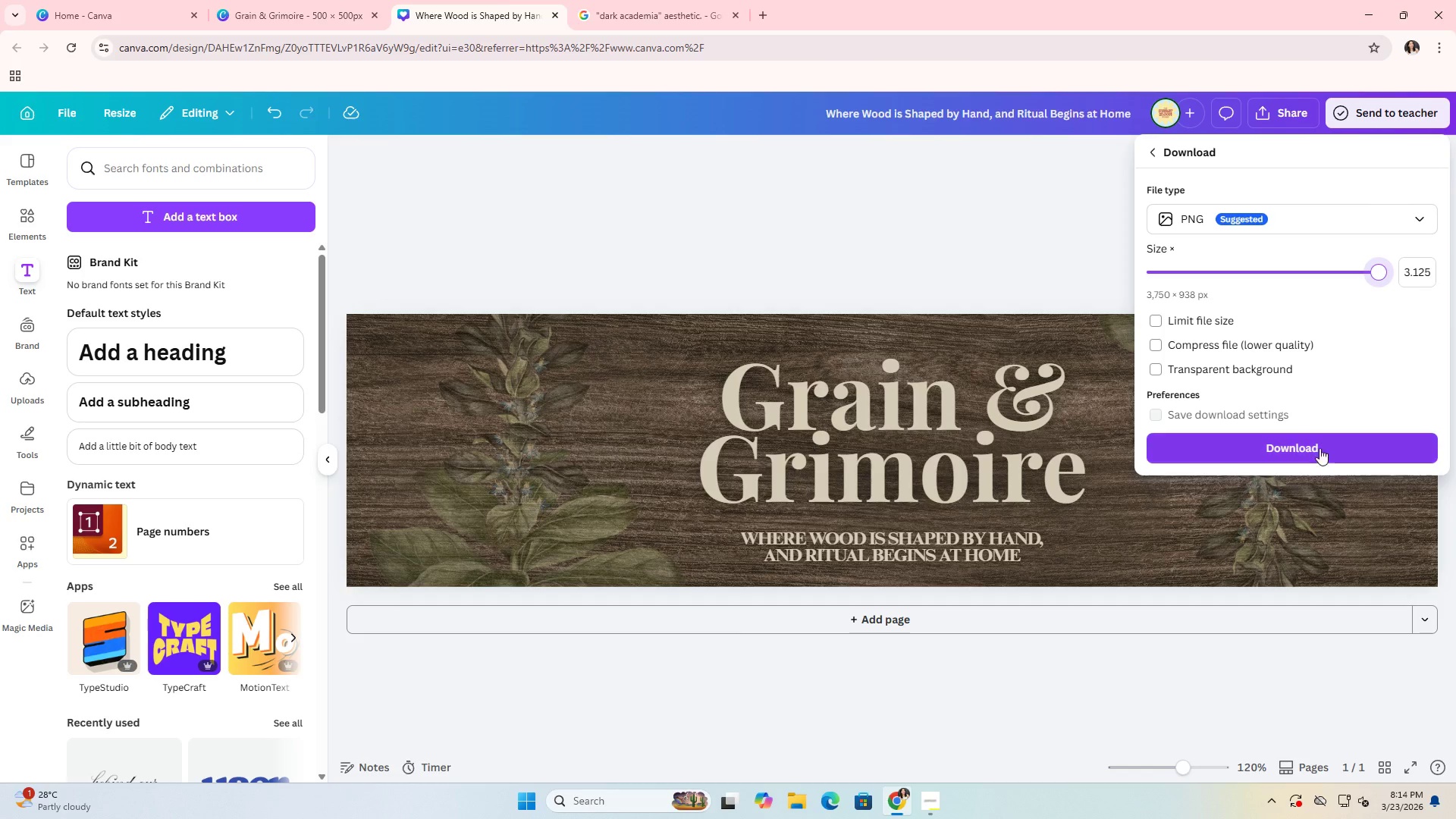 
left_click([1318, 450])
 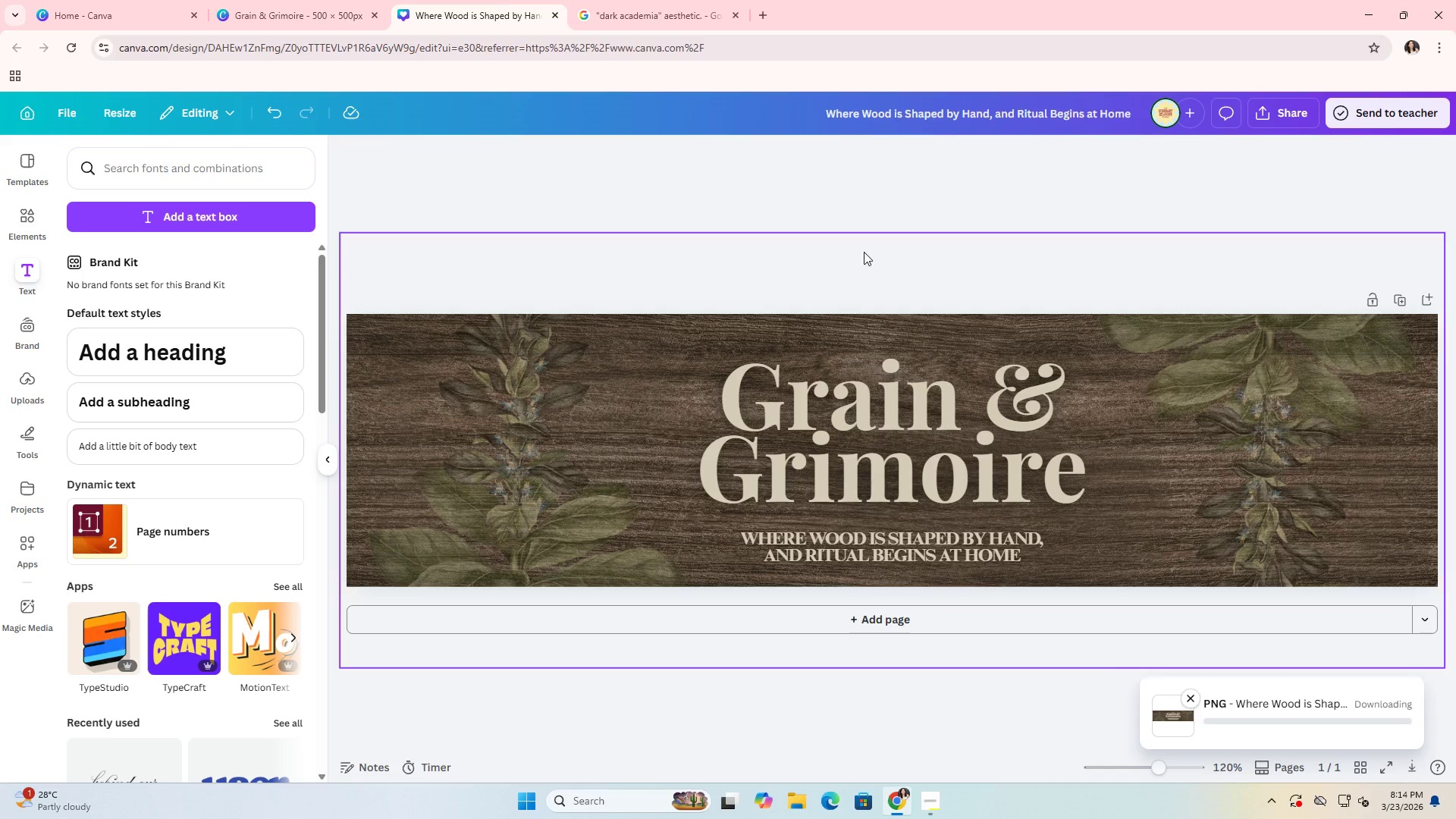 
key(Alt+AltLeft)
 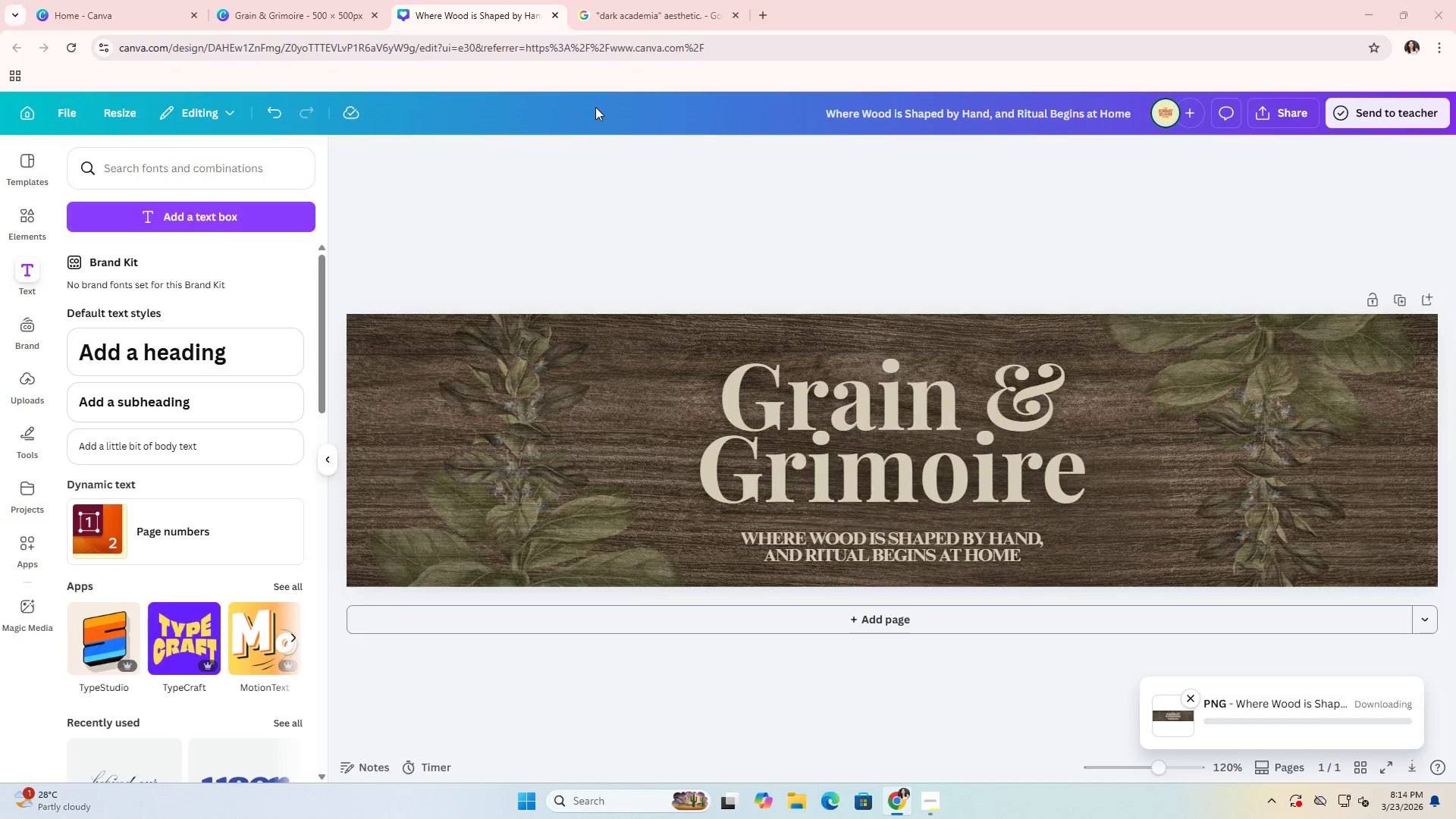 
key(Alt+Tab)